 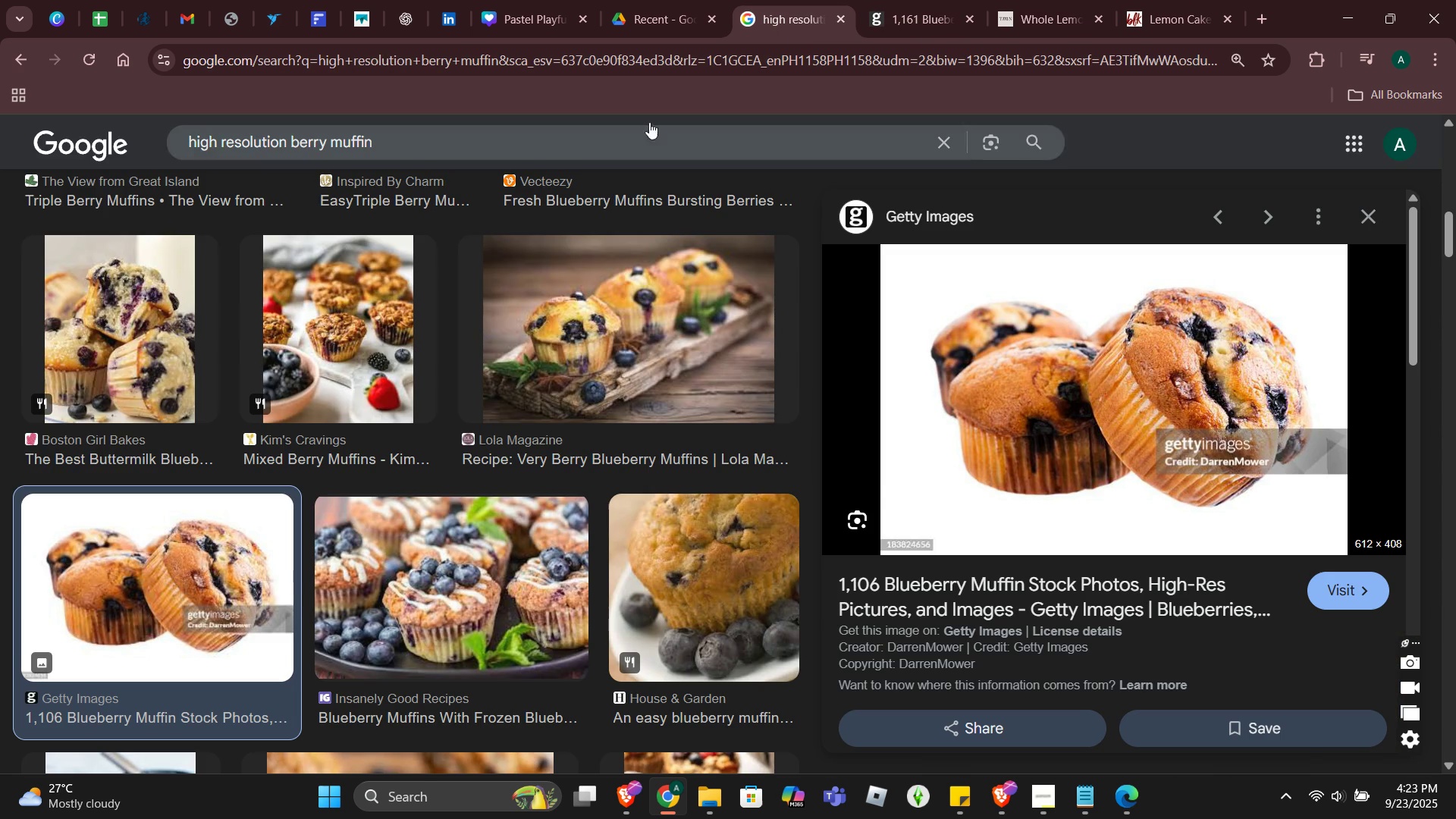 
scroll: coordinate [521, 604], scroll_direction: down, amount: 10.0
 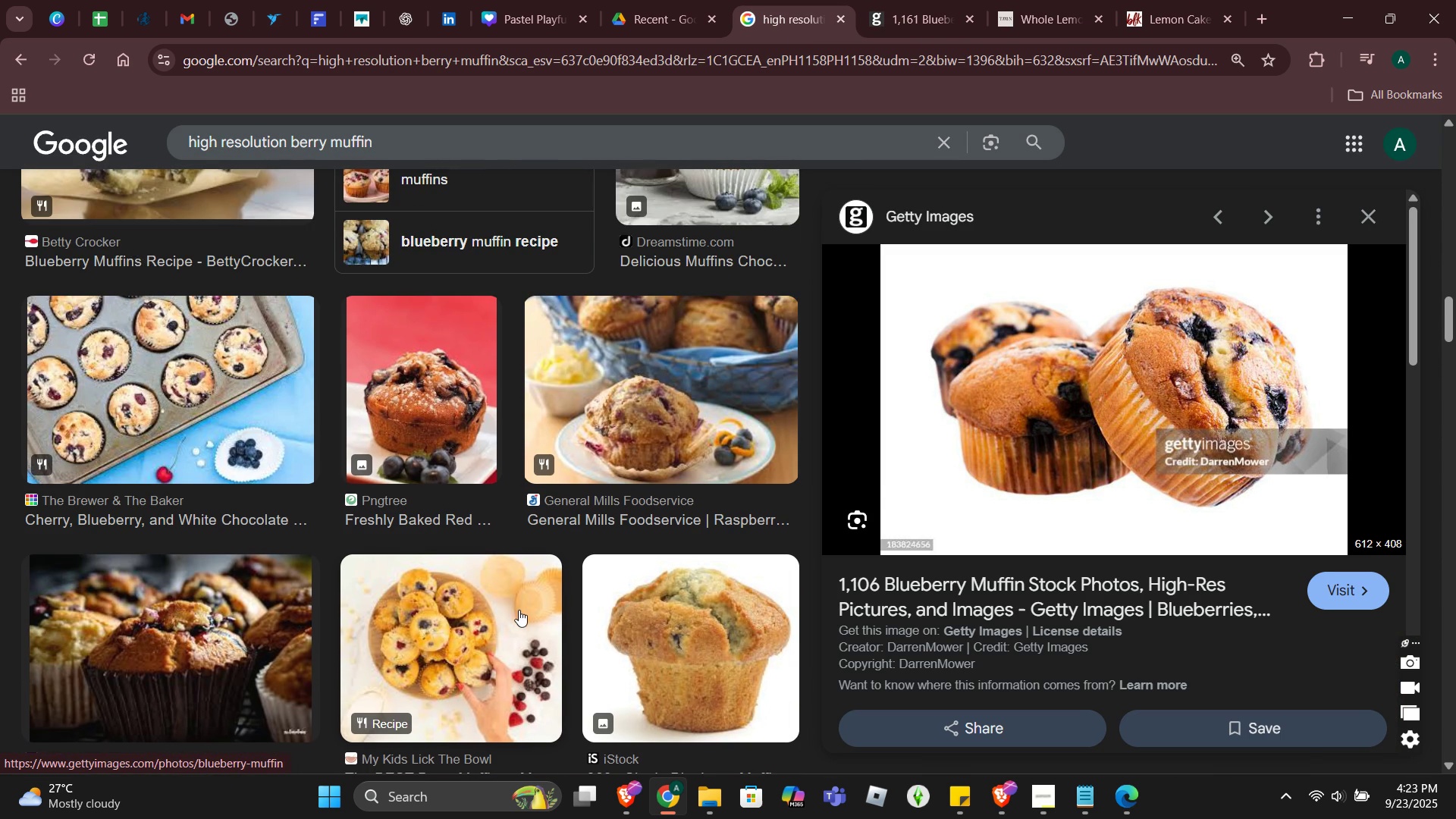 
scroll: coordinate [360, 634], scroll_direction: down, amount: 15.0
 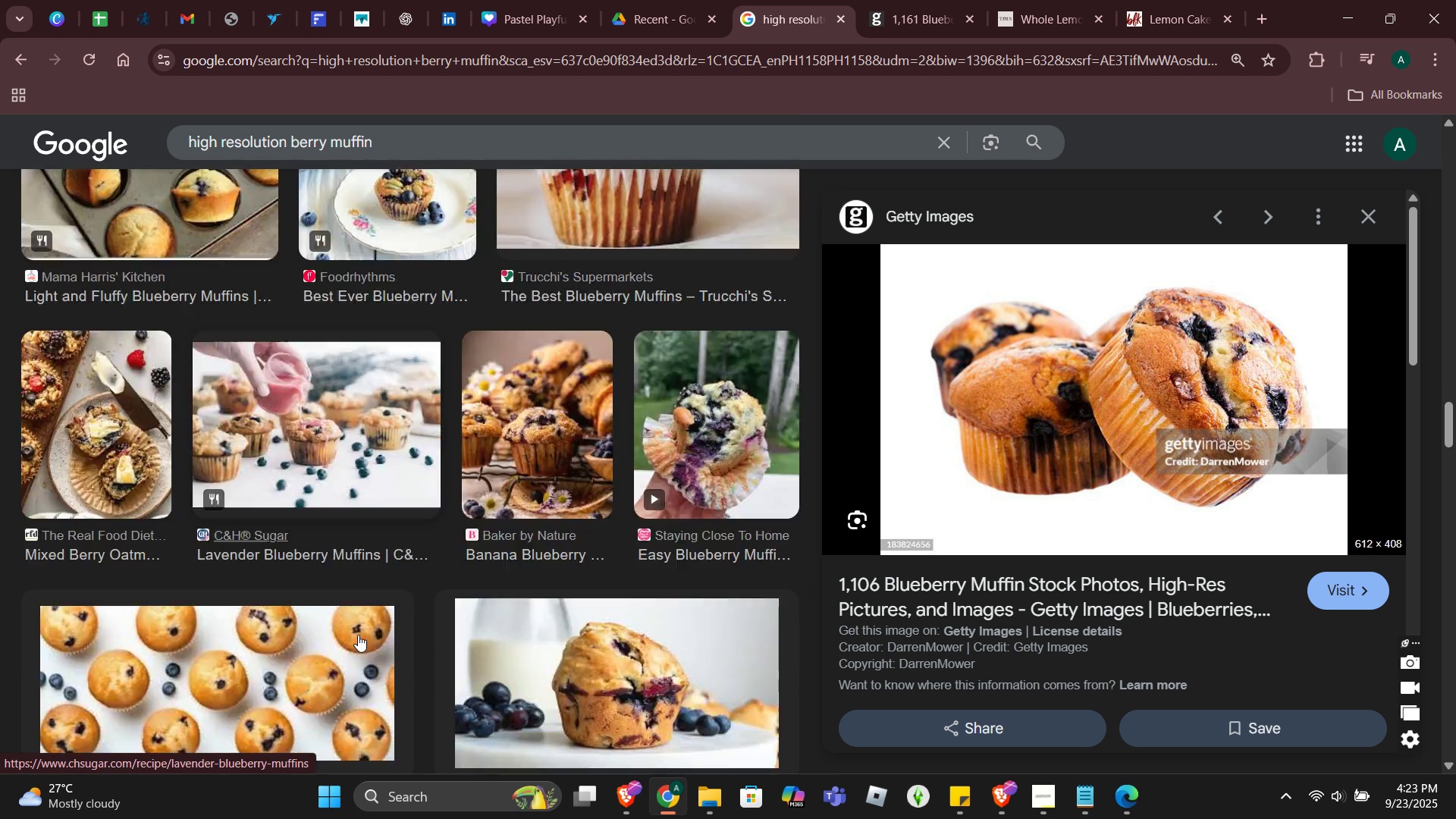 
scroll: coordinate [358, 636], scroll_direction: down, amount: 3.0
 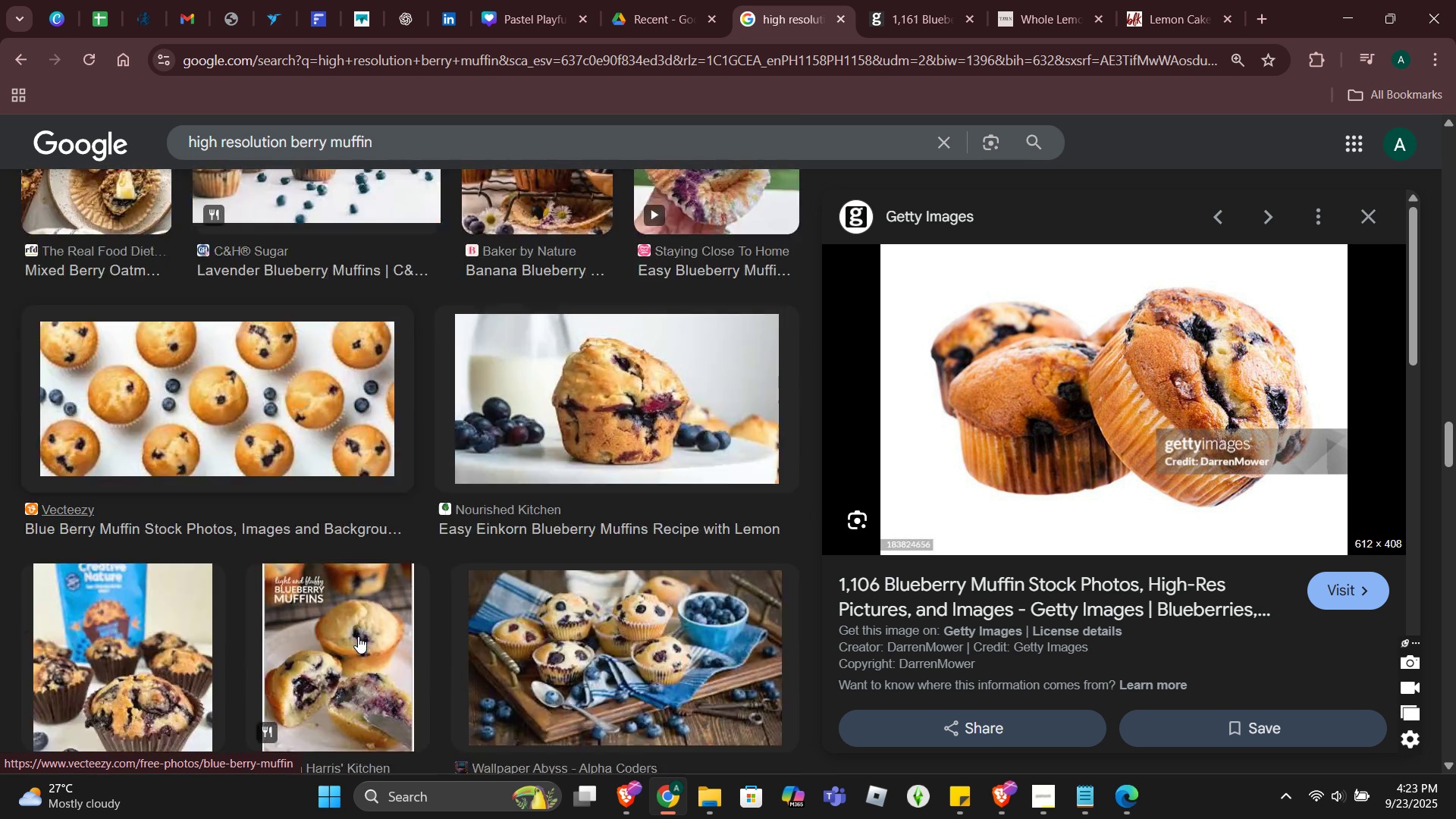 
scroll: coordinate [358, 636], scroll_direction: none, amount: 0.0
 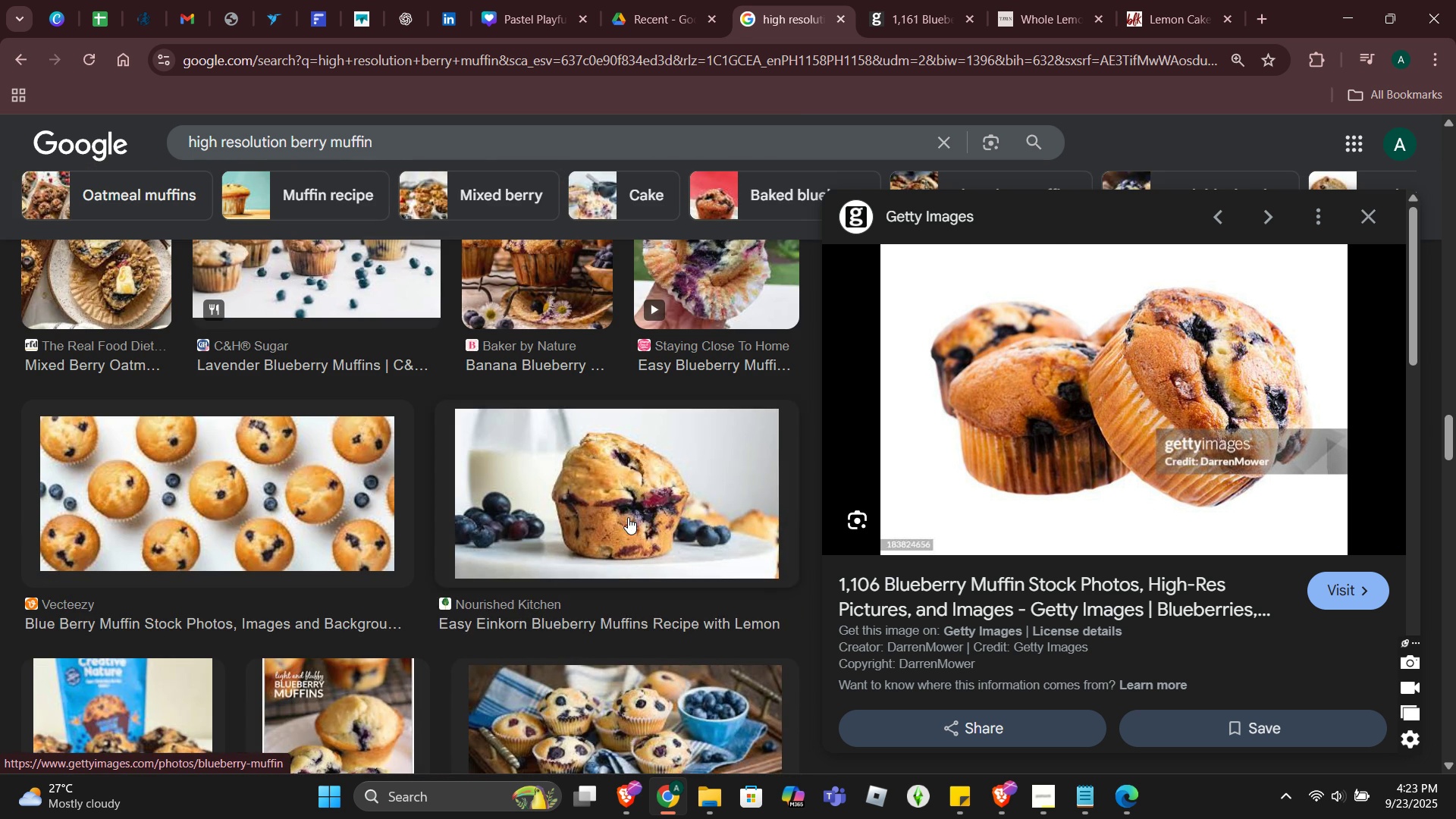 
left_click([628, 517])
 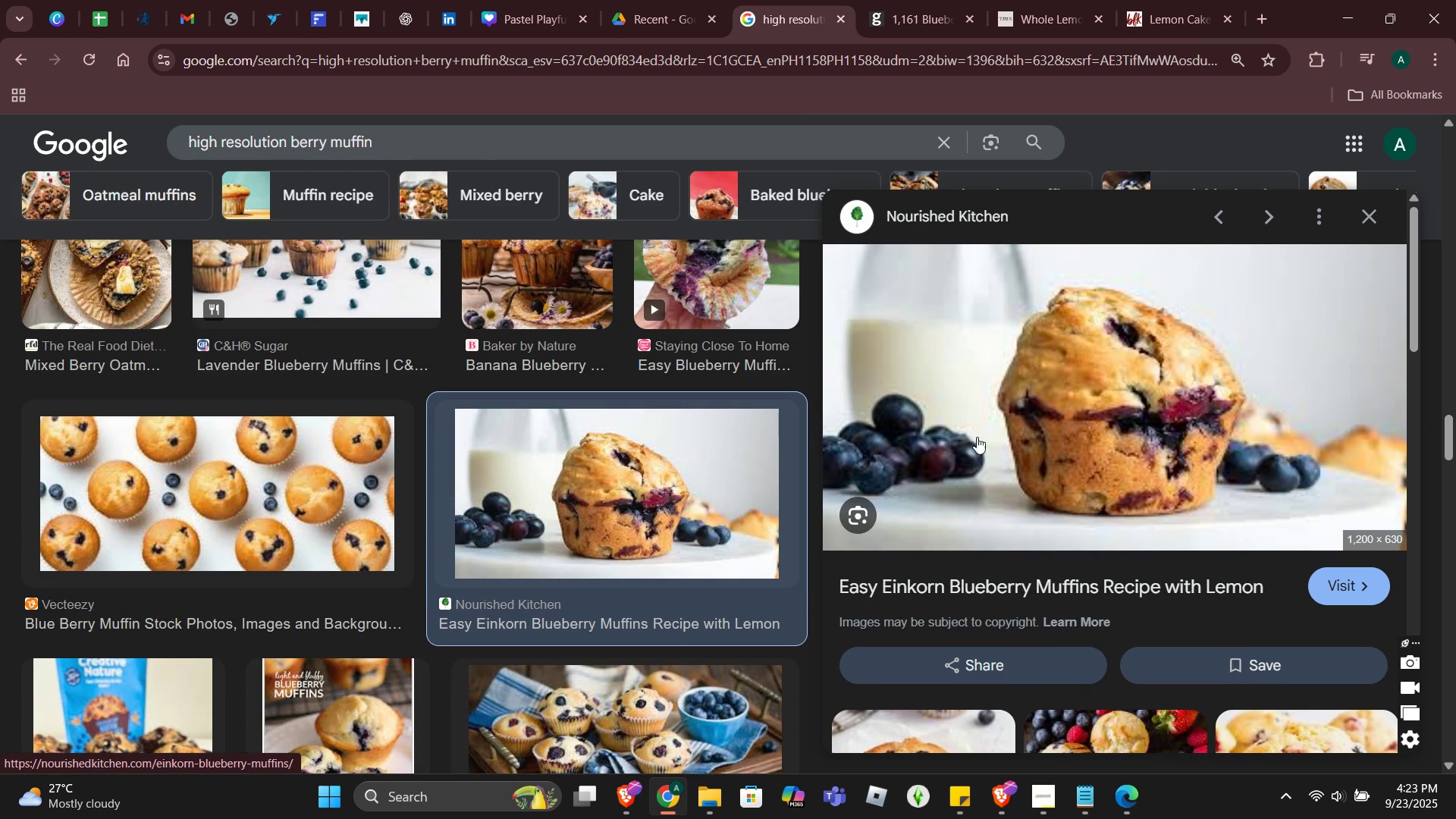 
right_click([990, 431])
 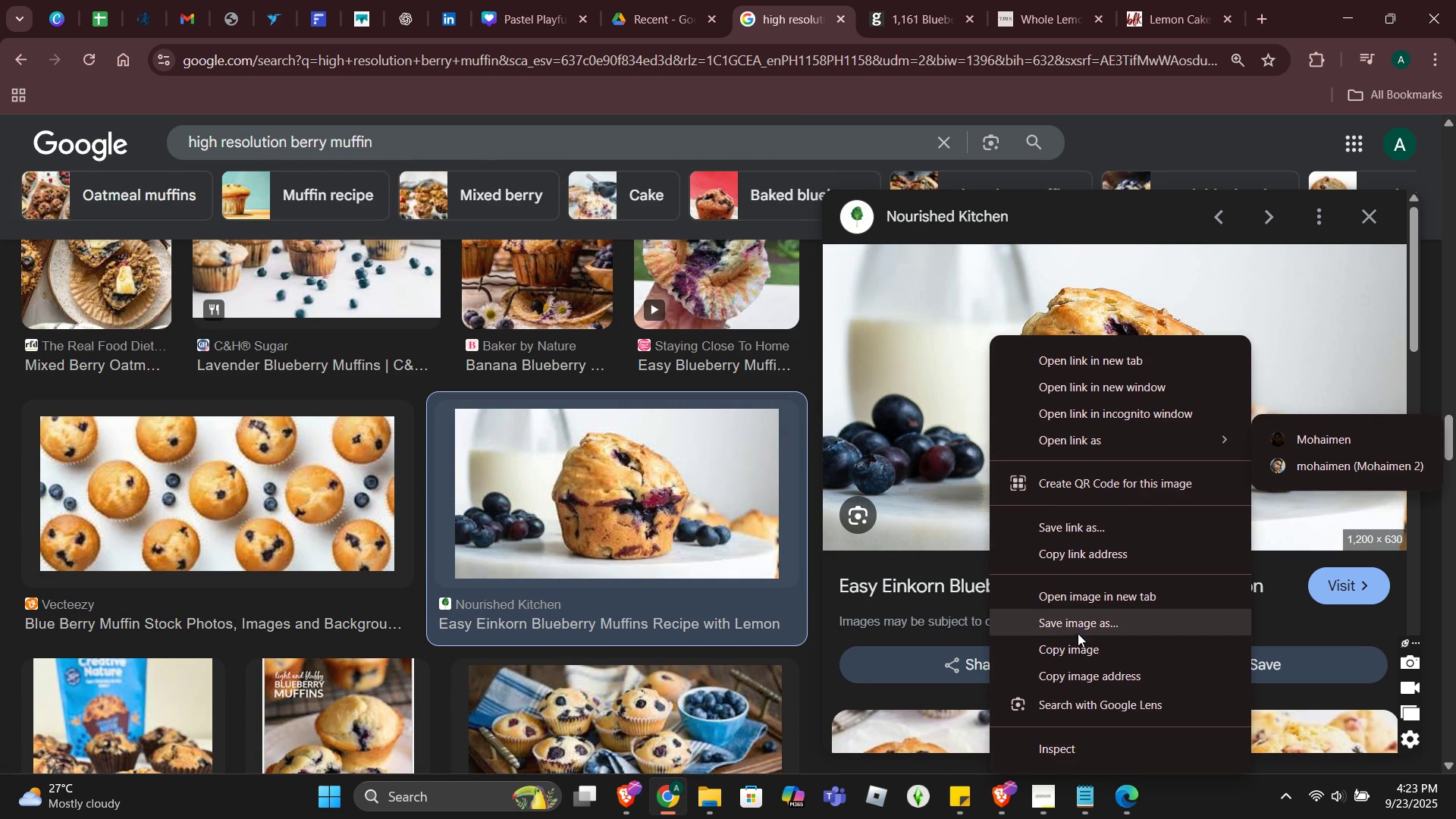 
left_click([1077, 649])
 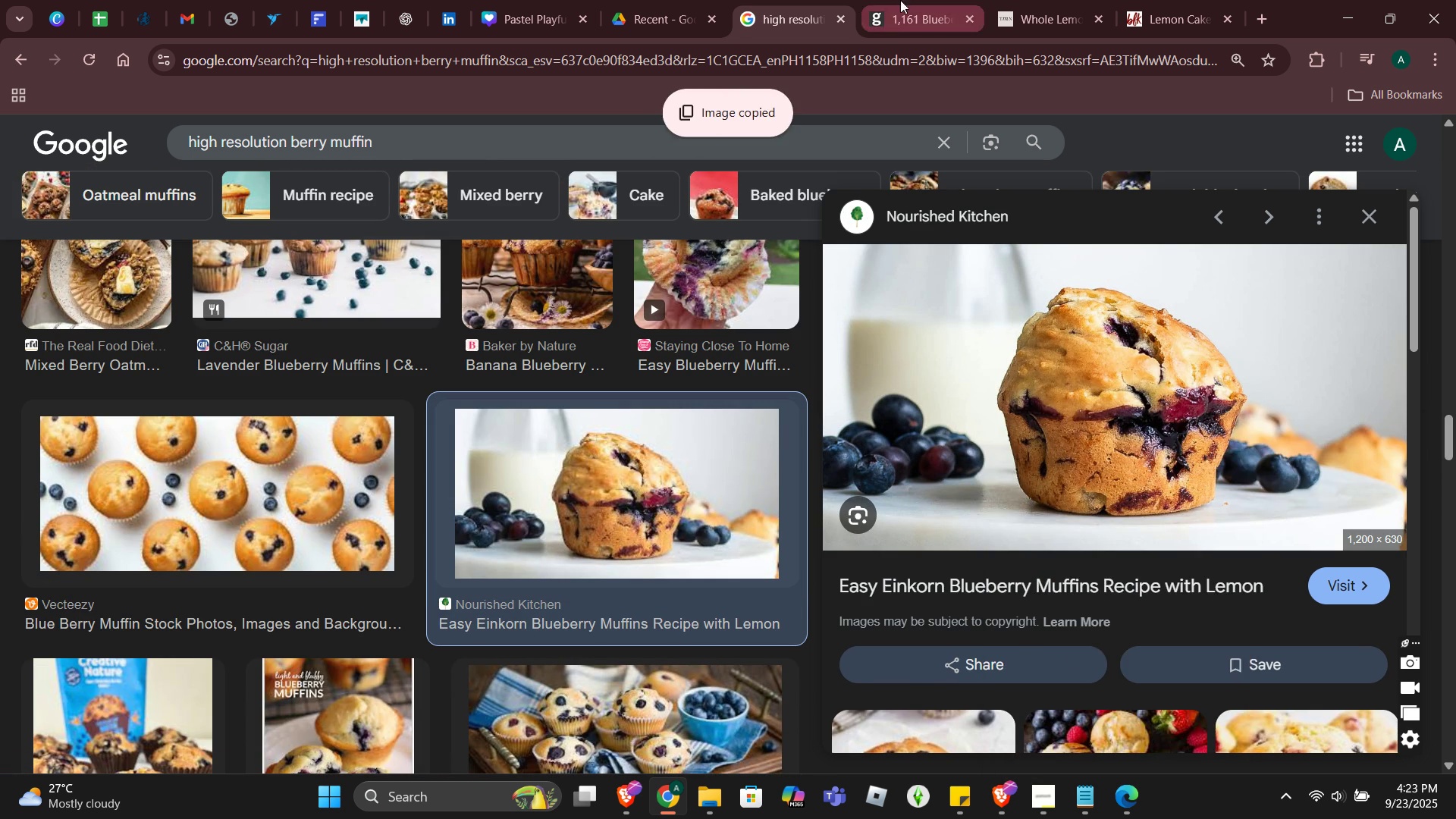 
left_click([900, 0])